 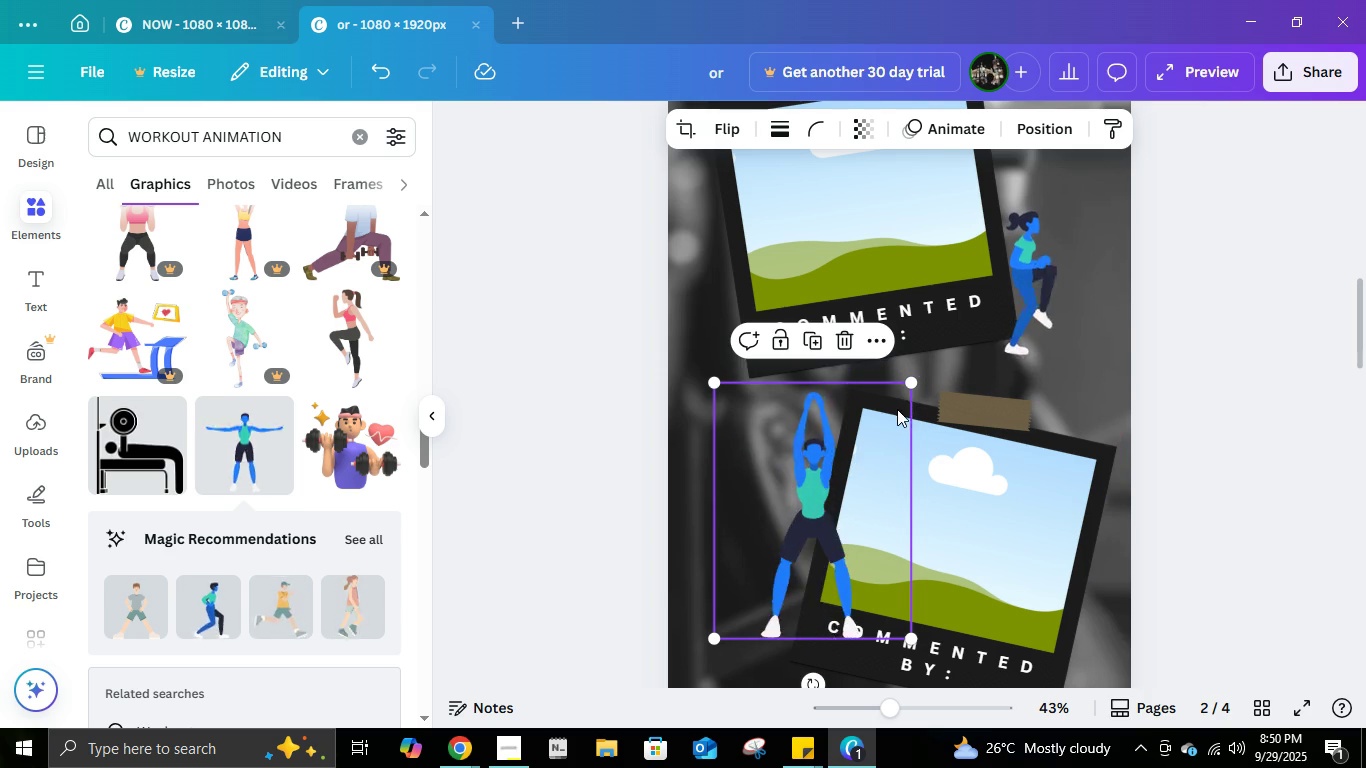 
left_click([838, 344])
 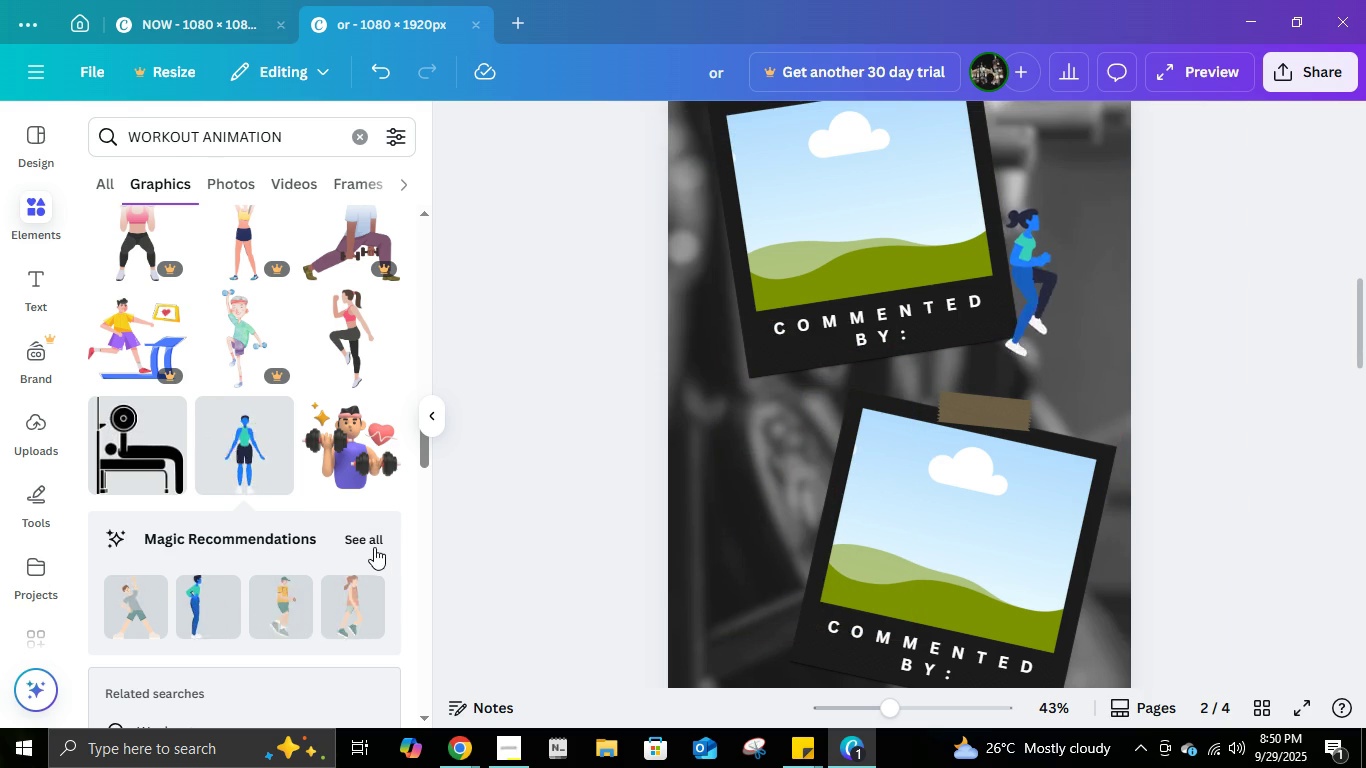 
left_click([371, 541])
 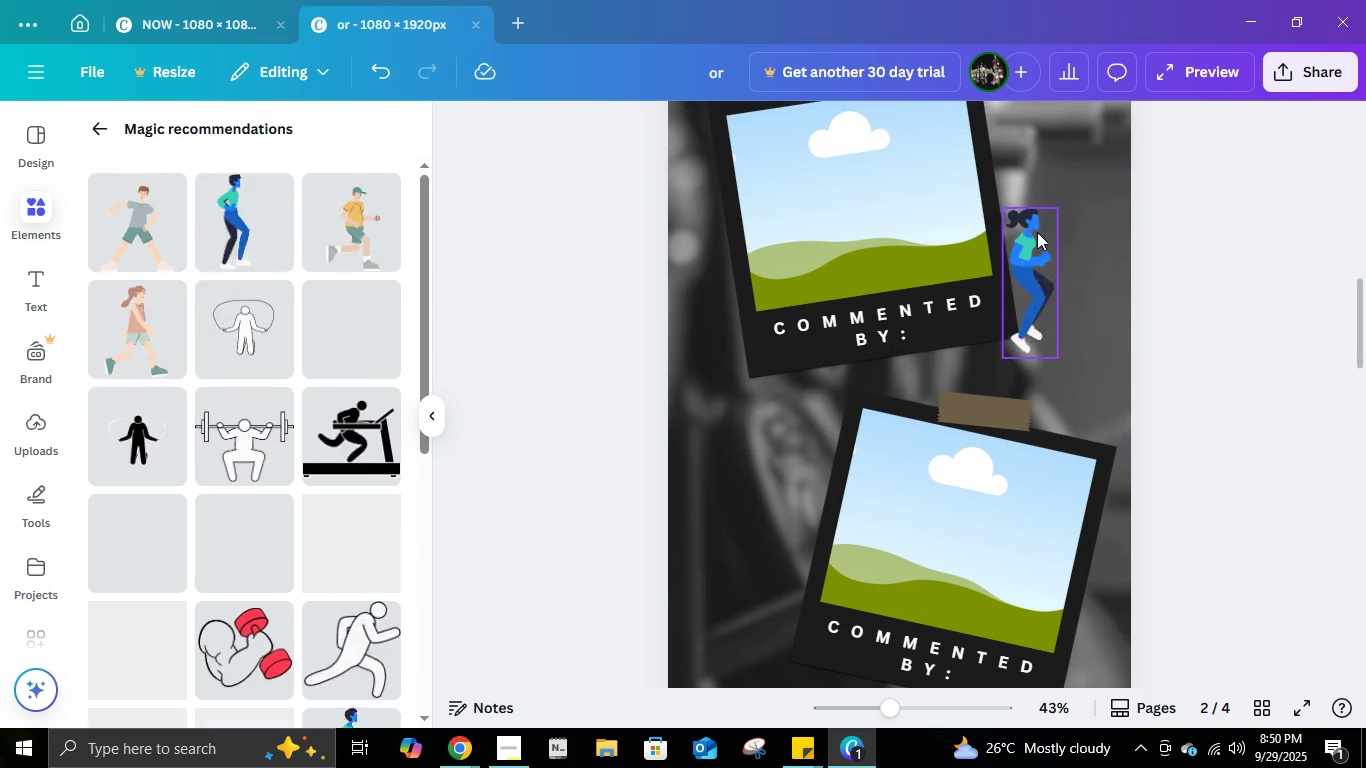 
left_click([1044, 236])
 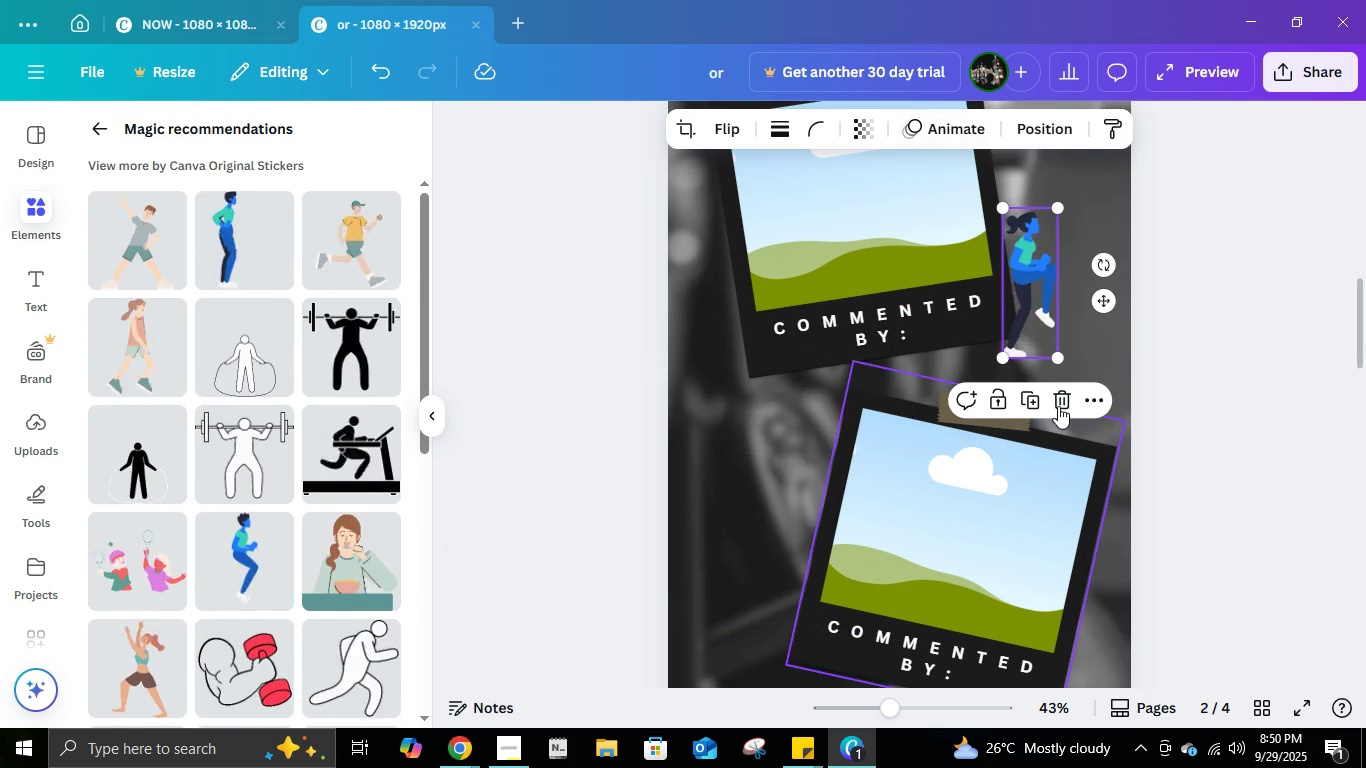 
left_click([1058, 404])
 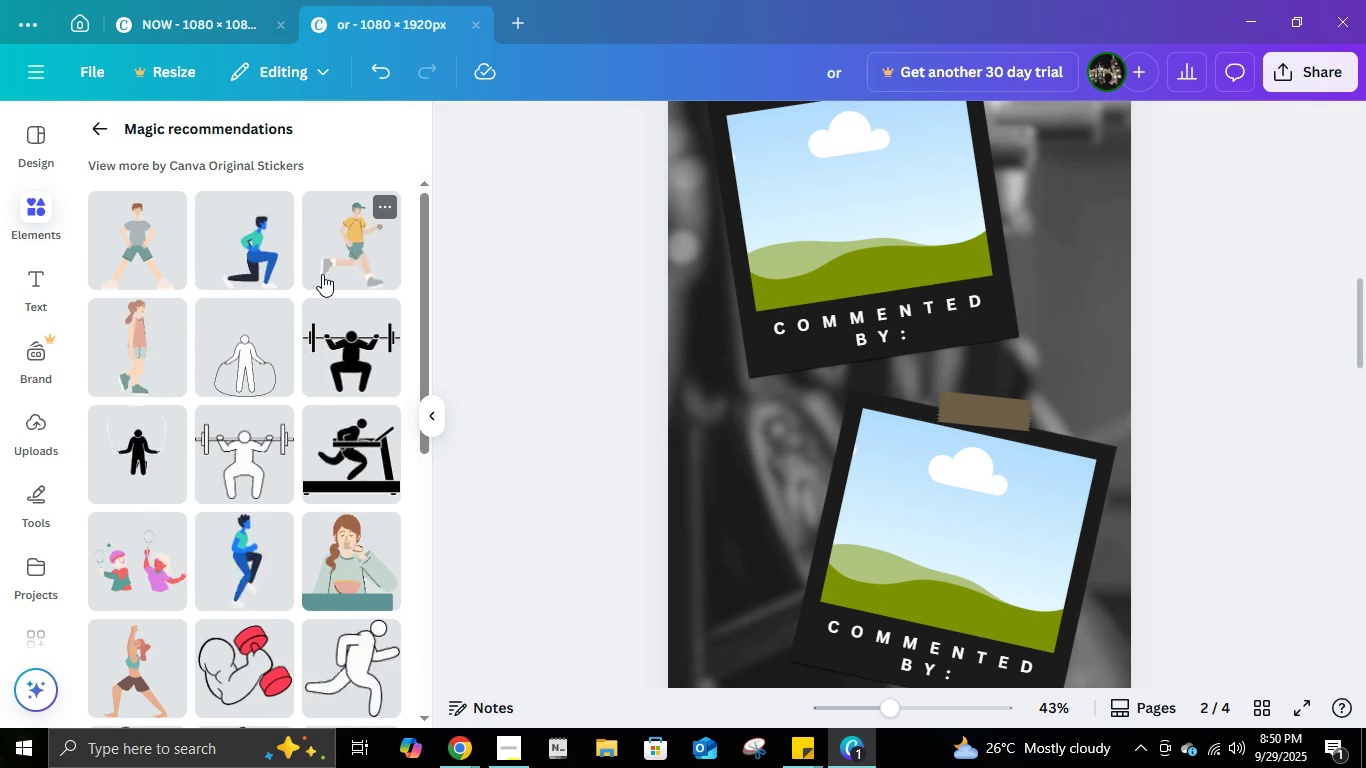 
scroll: coordinate [271, 470], scroll_direction: down, amount: 2.0
 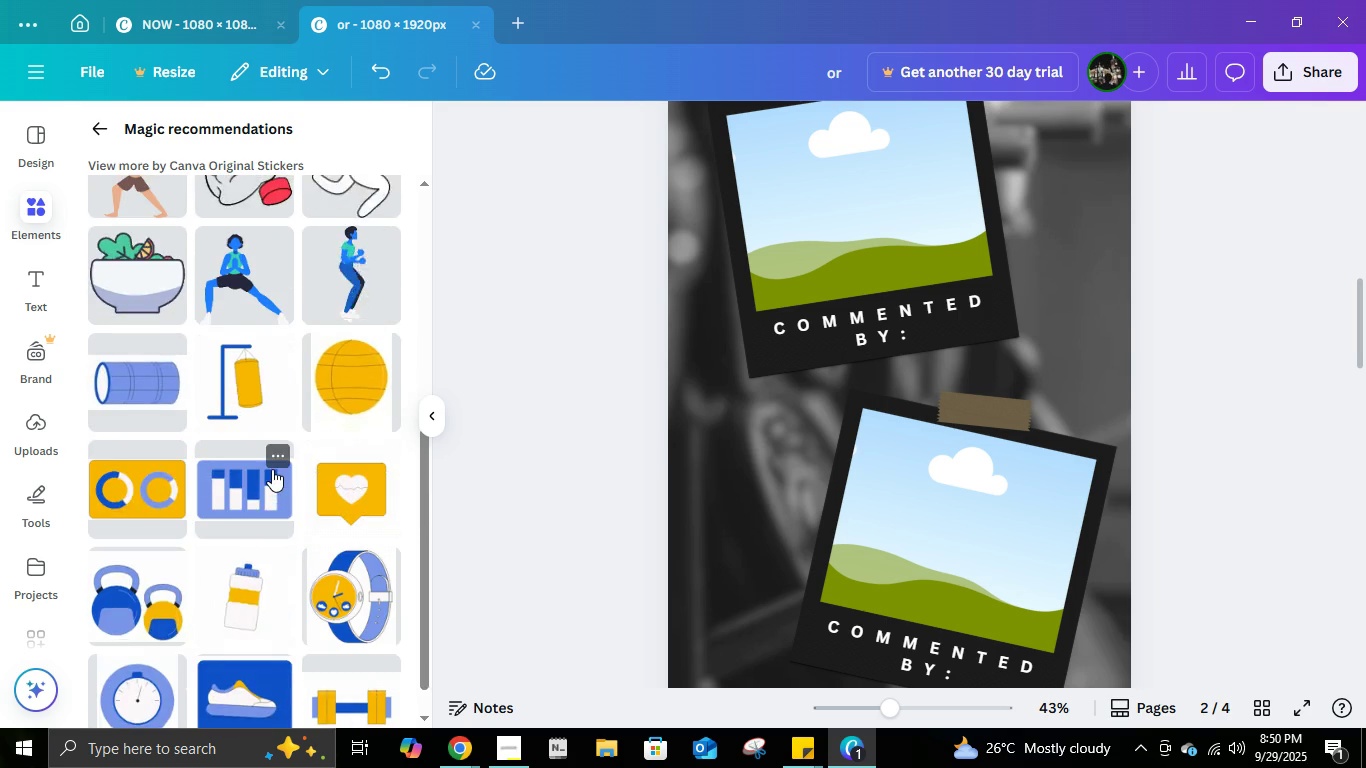 
scroll: coordinate [272, 469], scroll_direction: up, amount: 7.0
 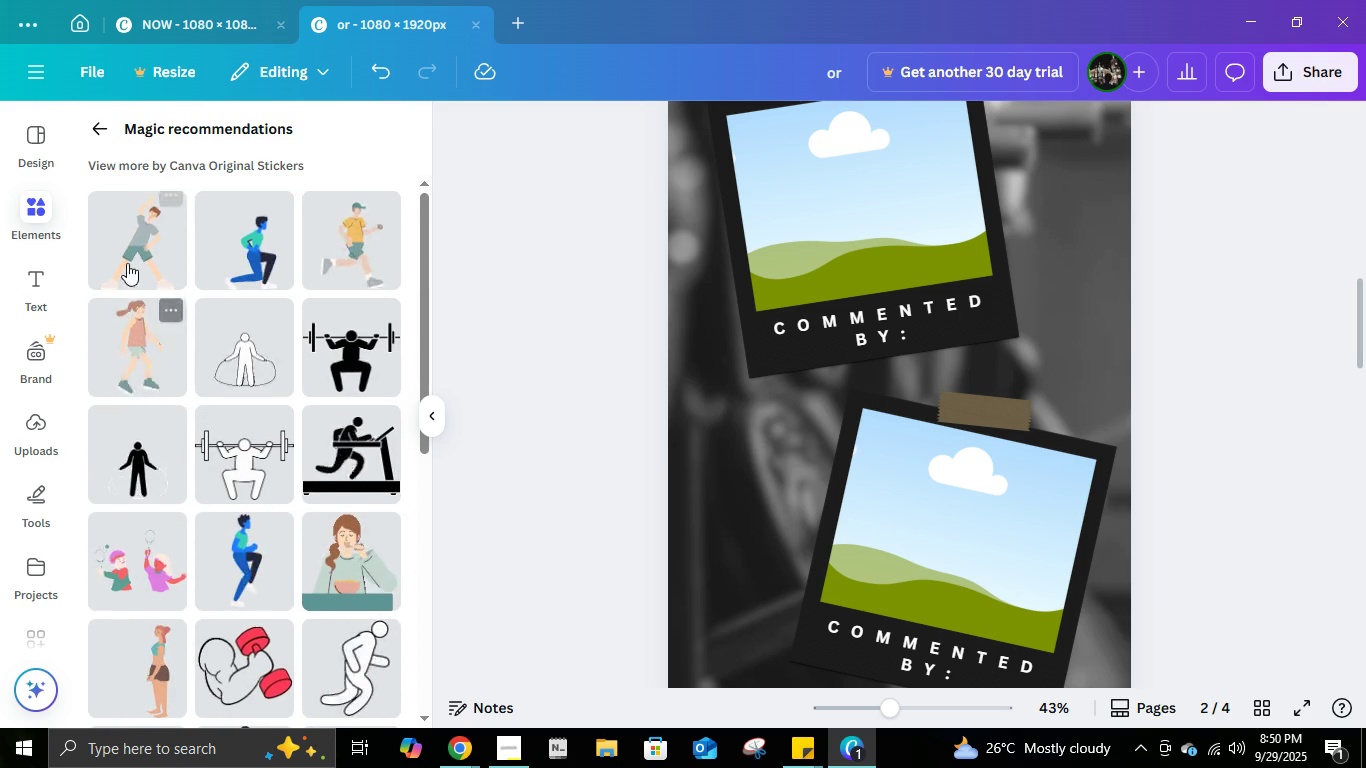 
mouse_move([171, 285])
 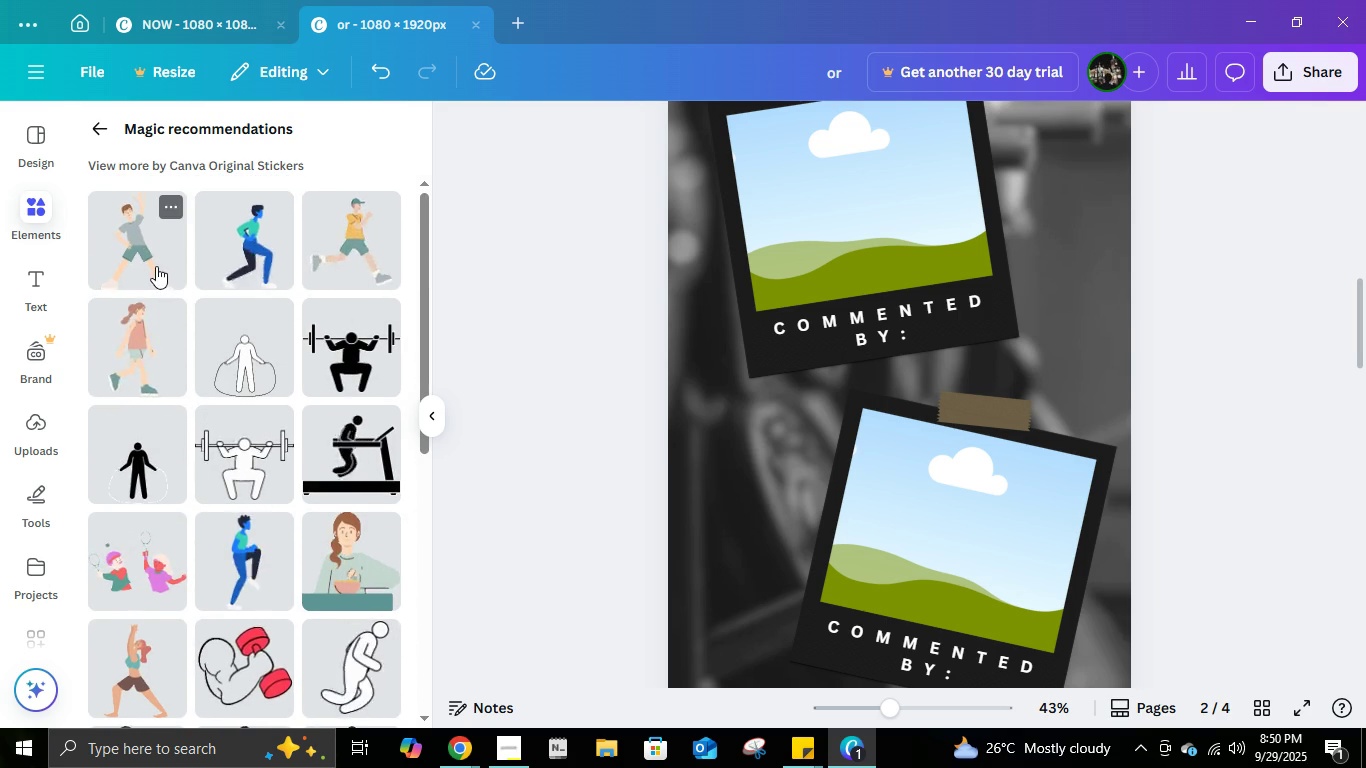 
left_click([156, 266])
 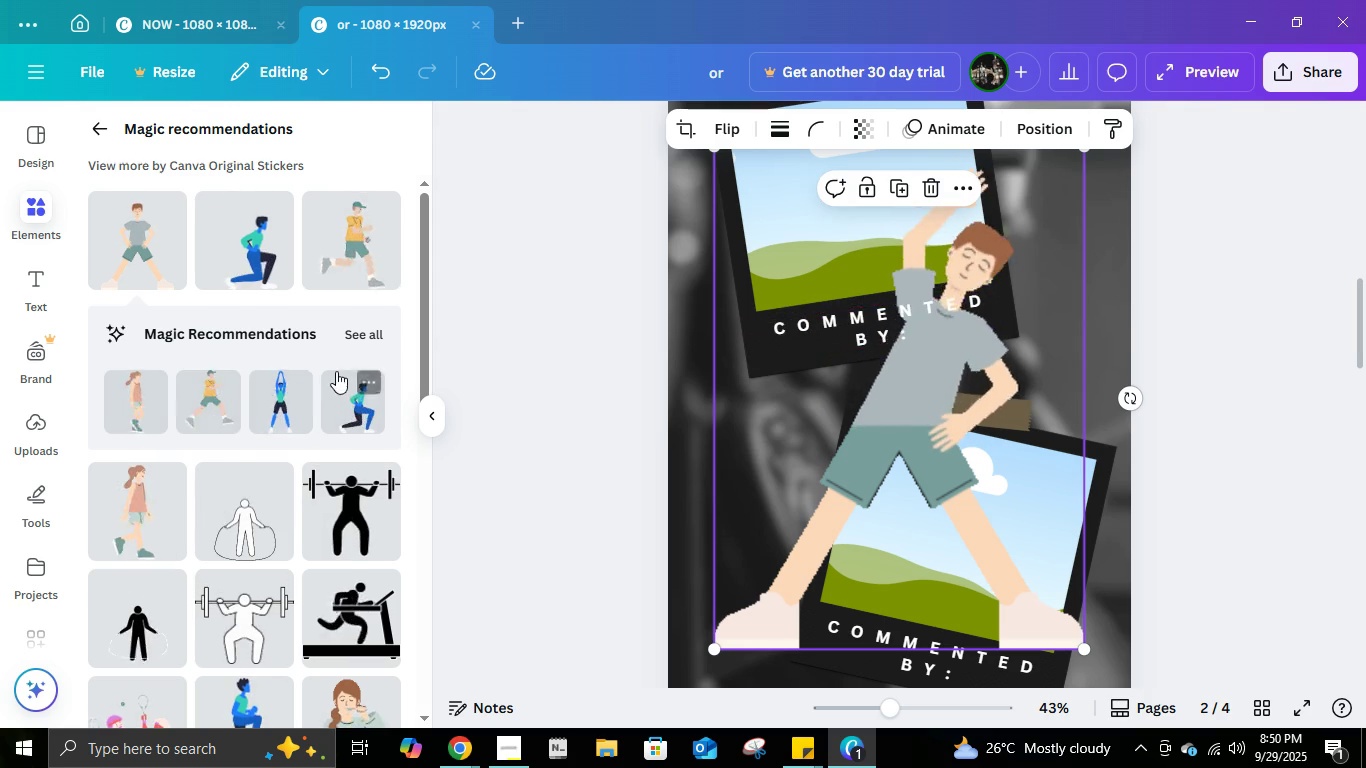 
mouse_move([157, 427])
 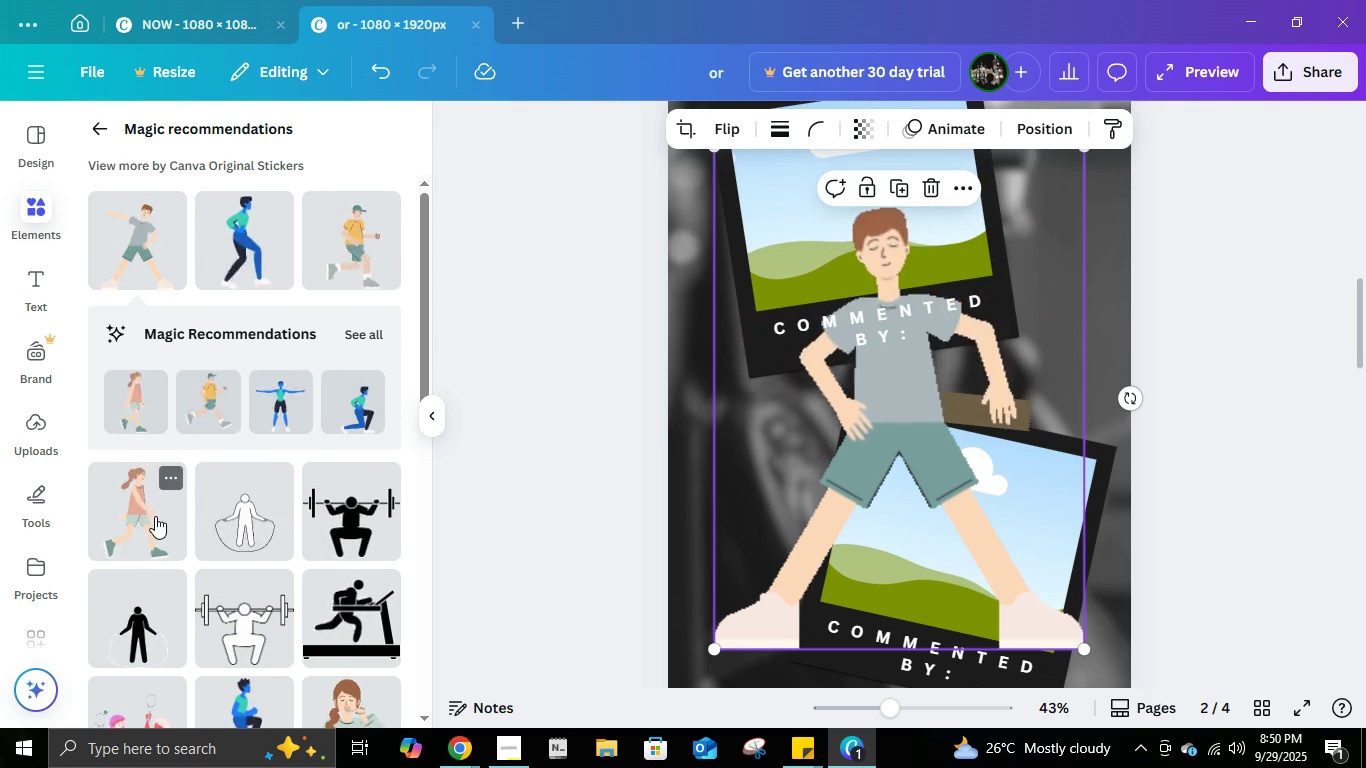 
left_click([156, 517])
 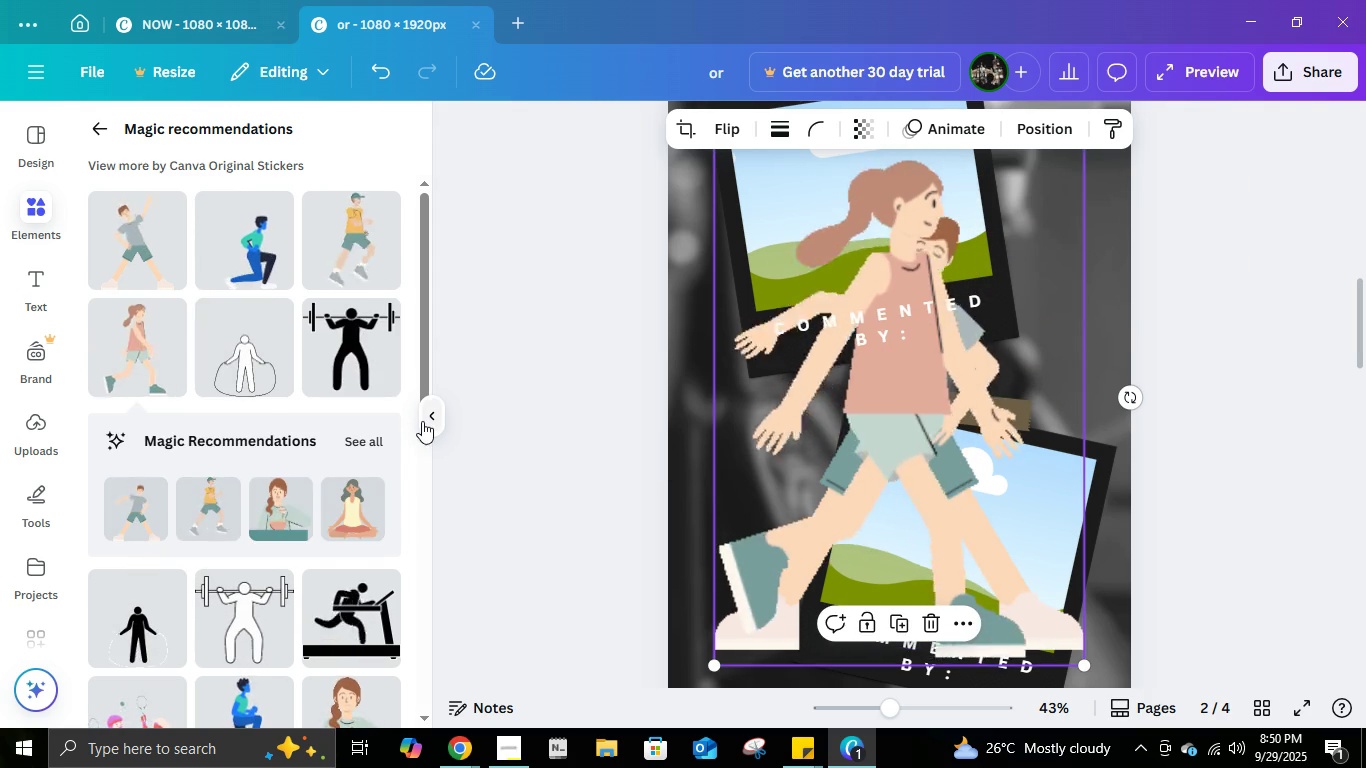 
left_click([422, 422])
 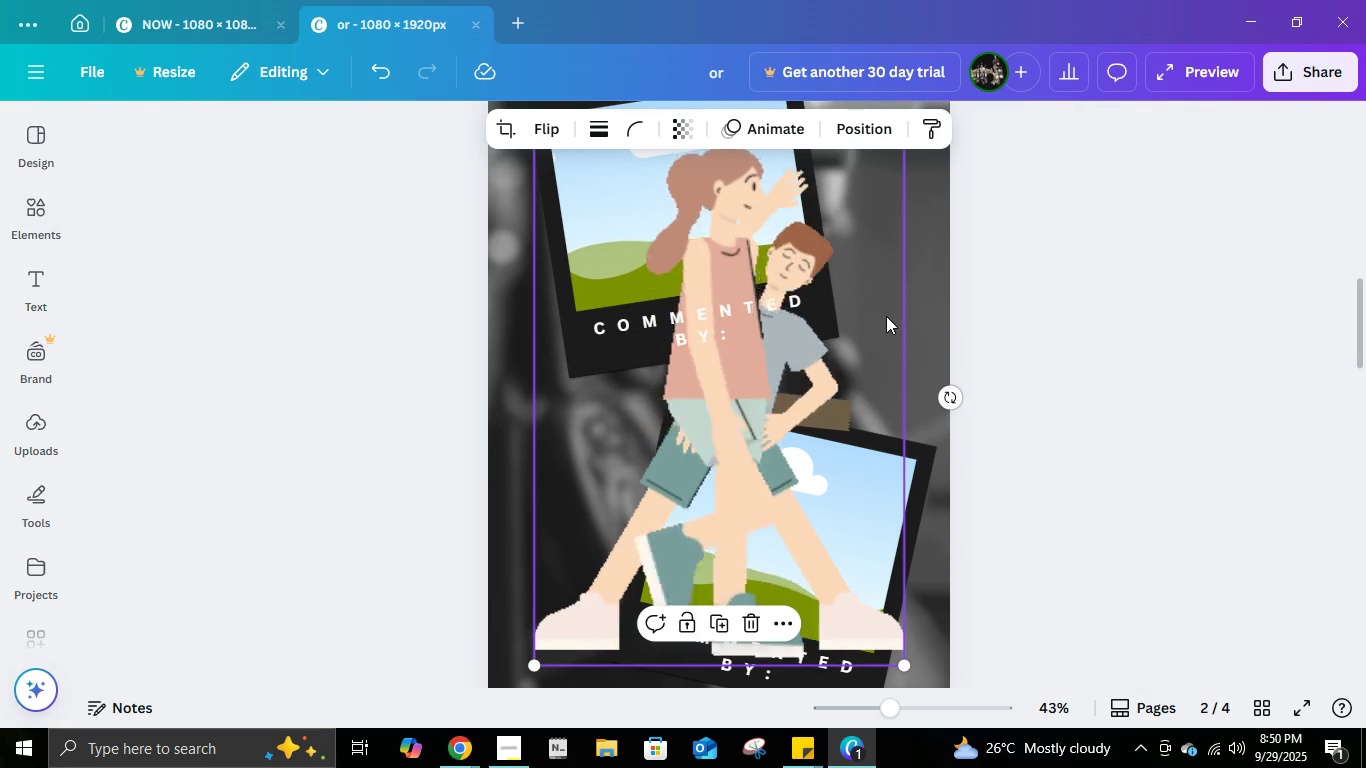 
scroll: coordinate [886, 317], scroll_direction: up, amount: 1.0